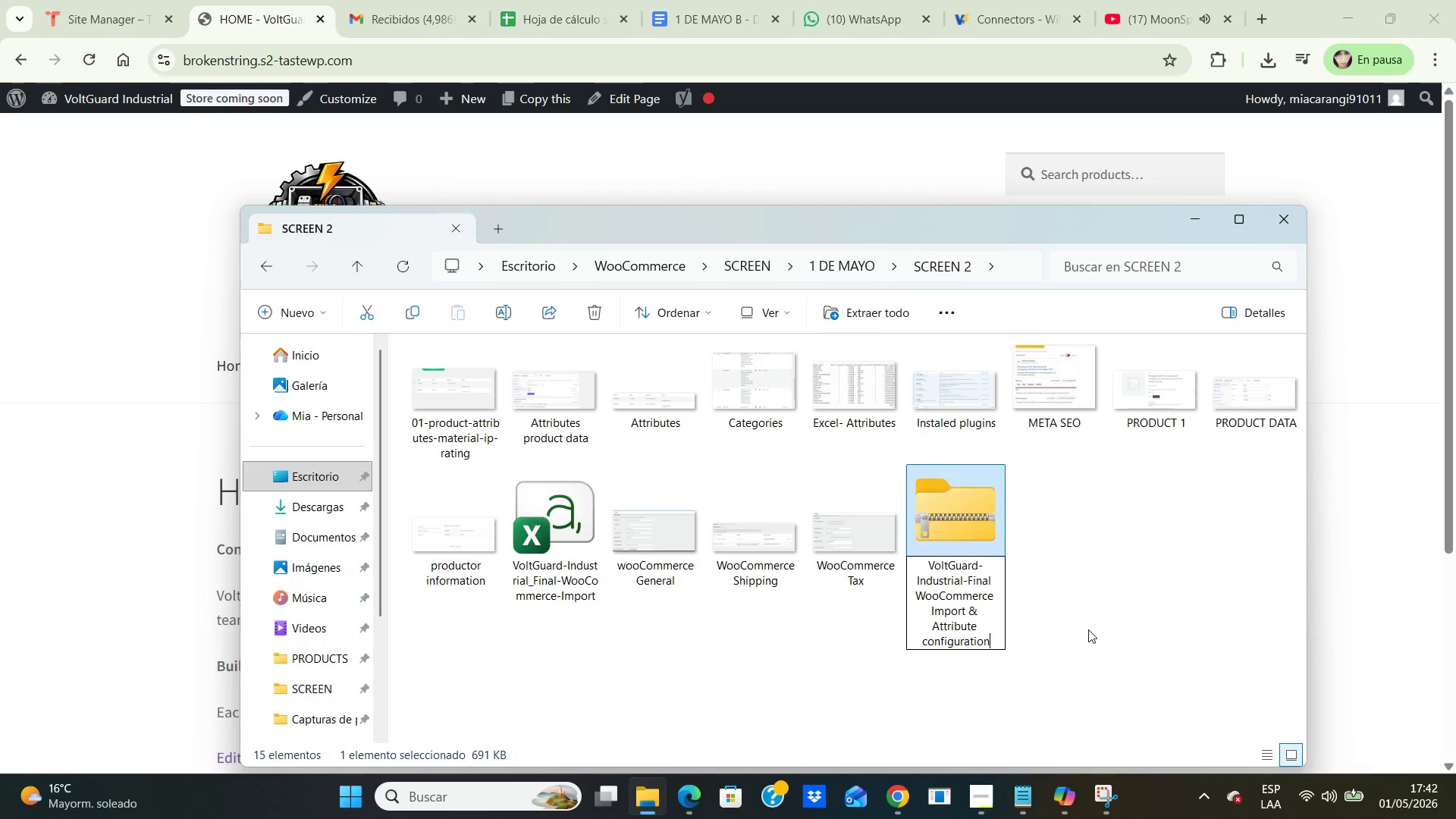 
left_click([1050, 634])
 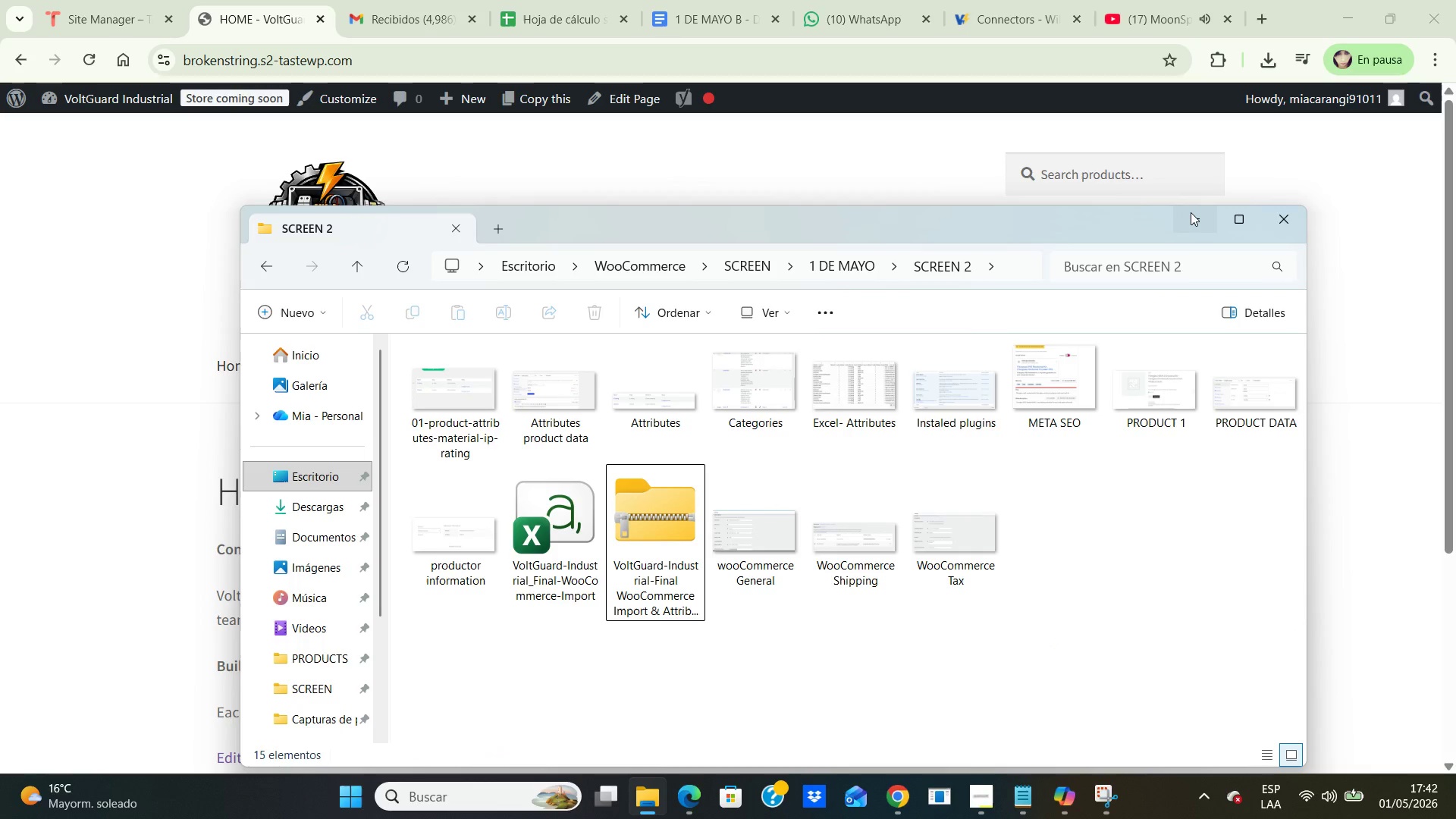 
left_click([1191, 213])
 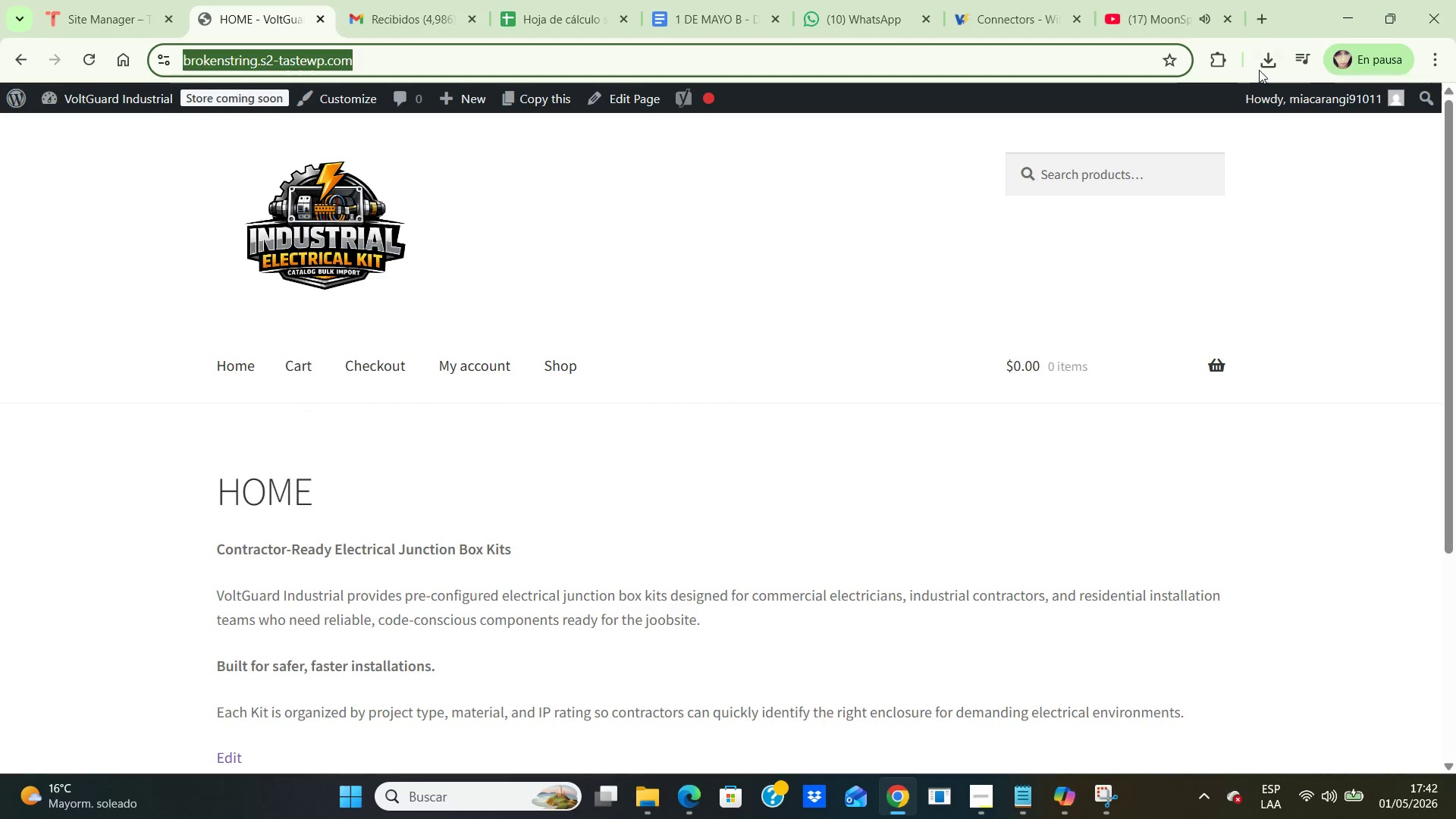 
left_click([1260, 68])
 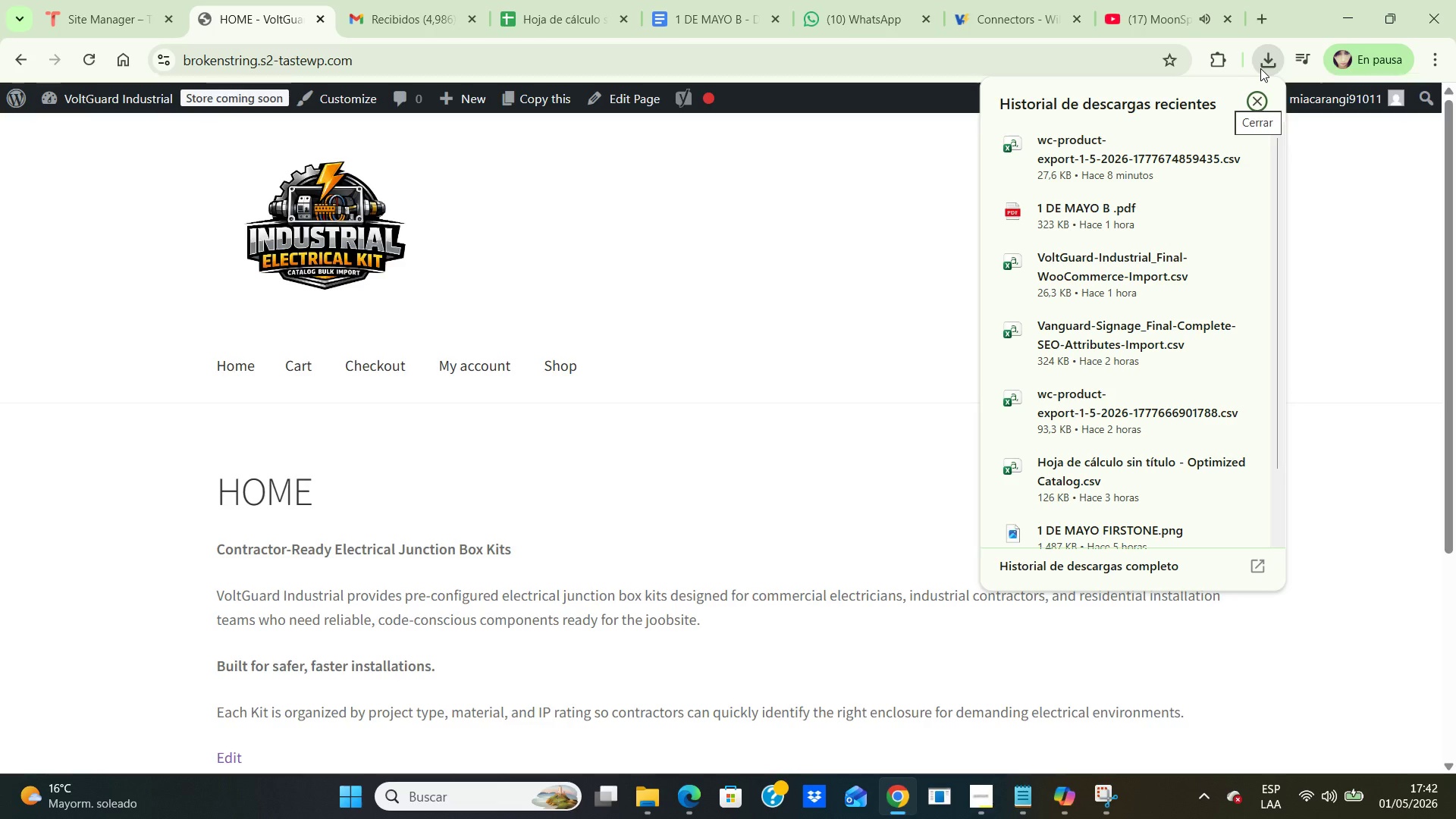 
left_click([1261, 67])
 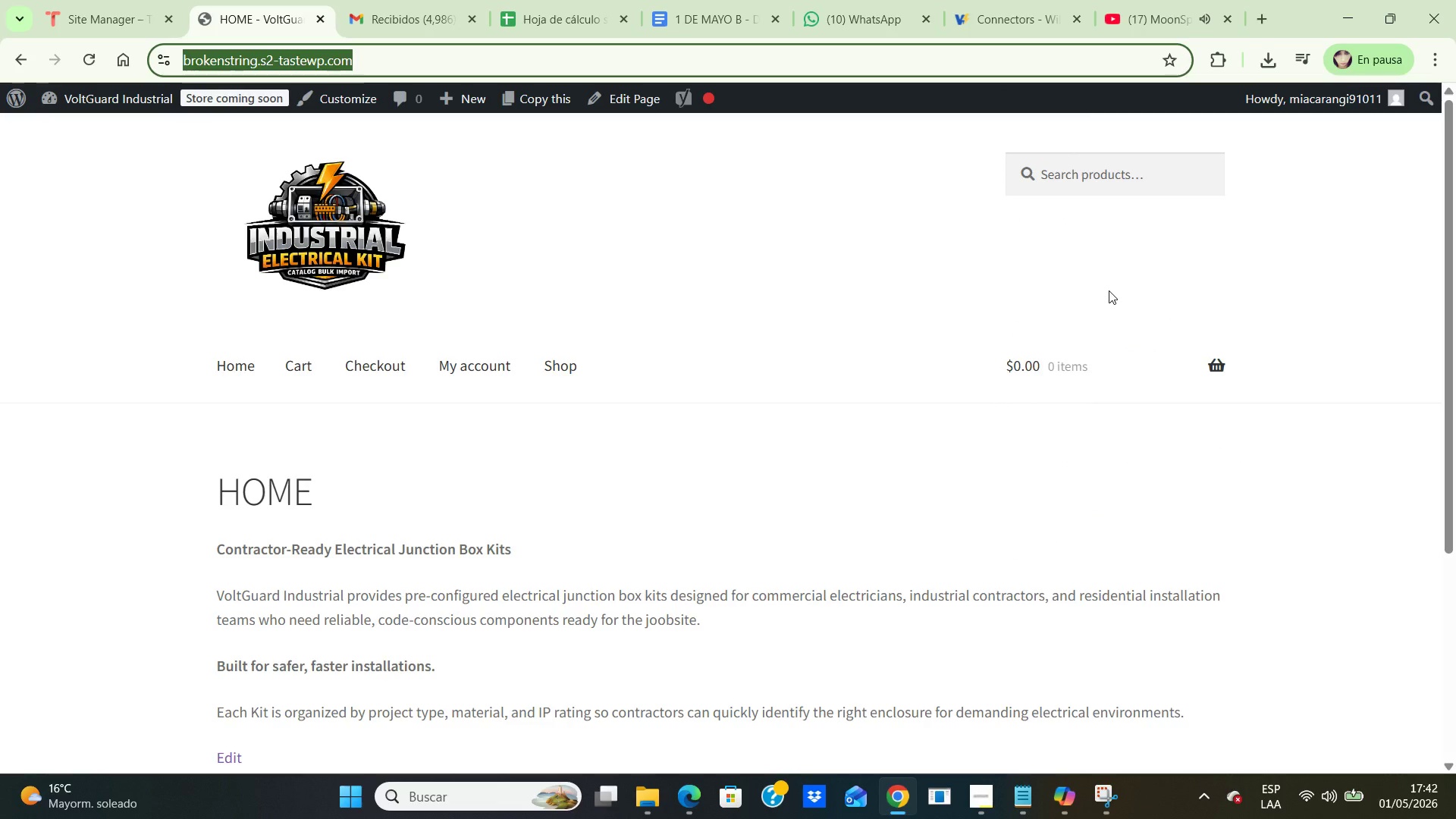 
wait(9.38)
 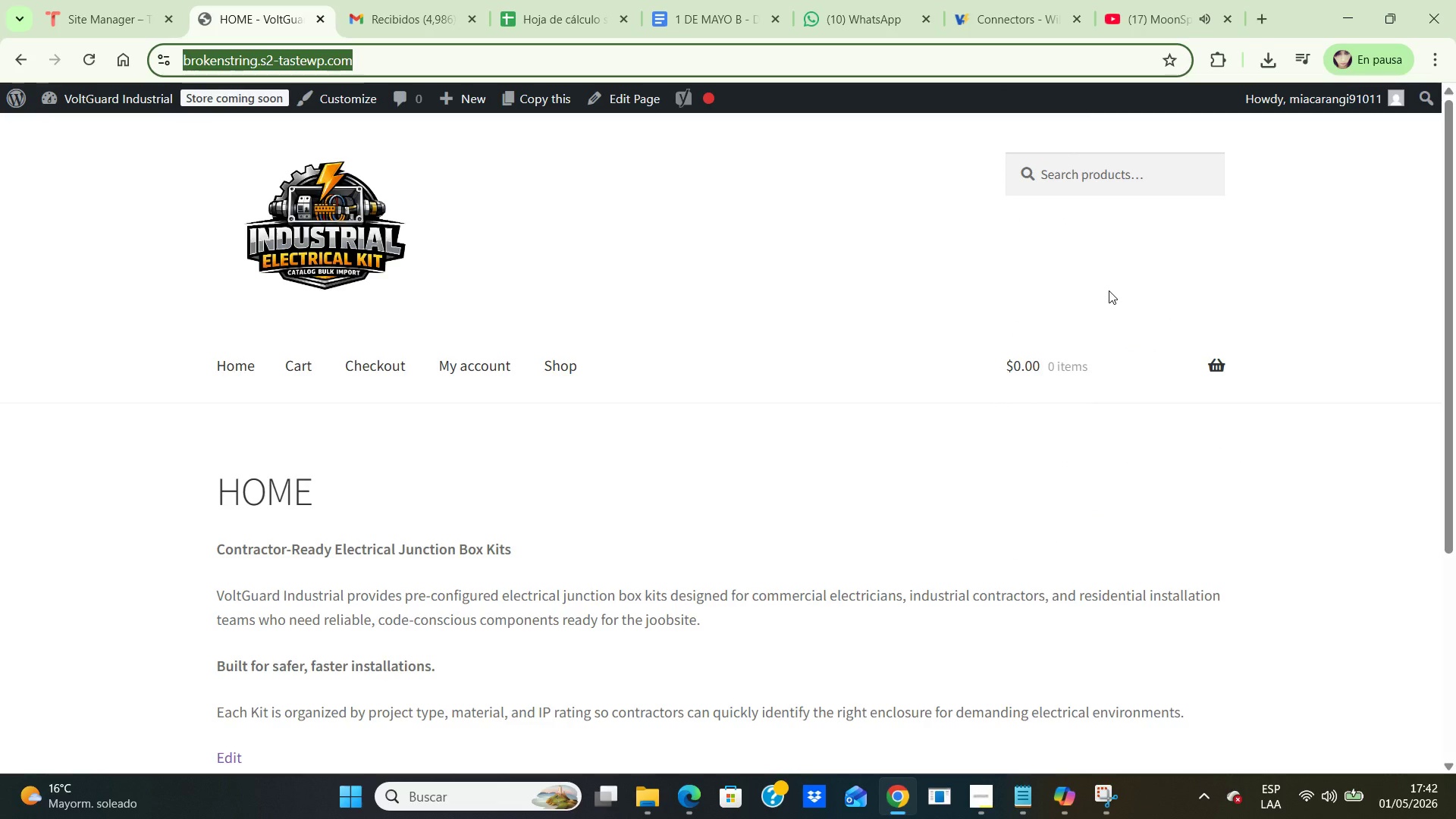 
left_click([1033, 717])
 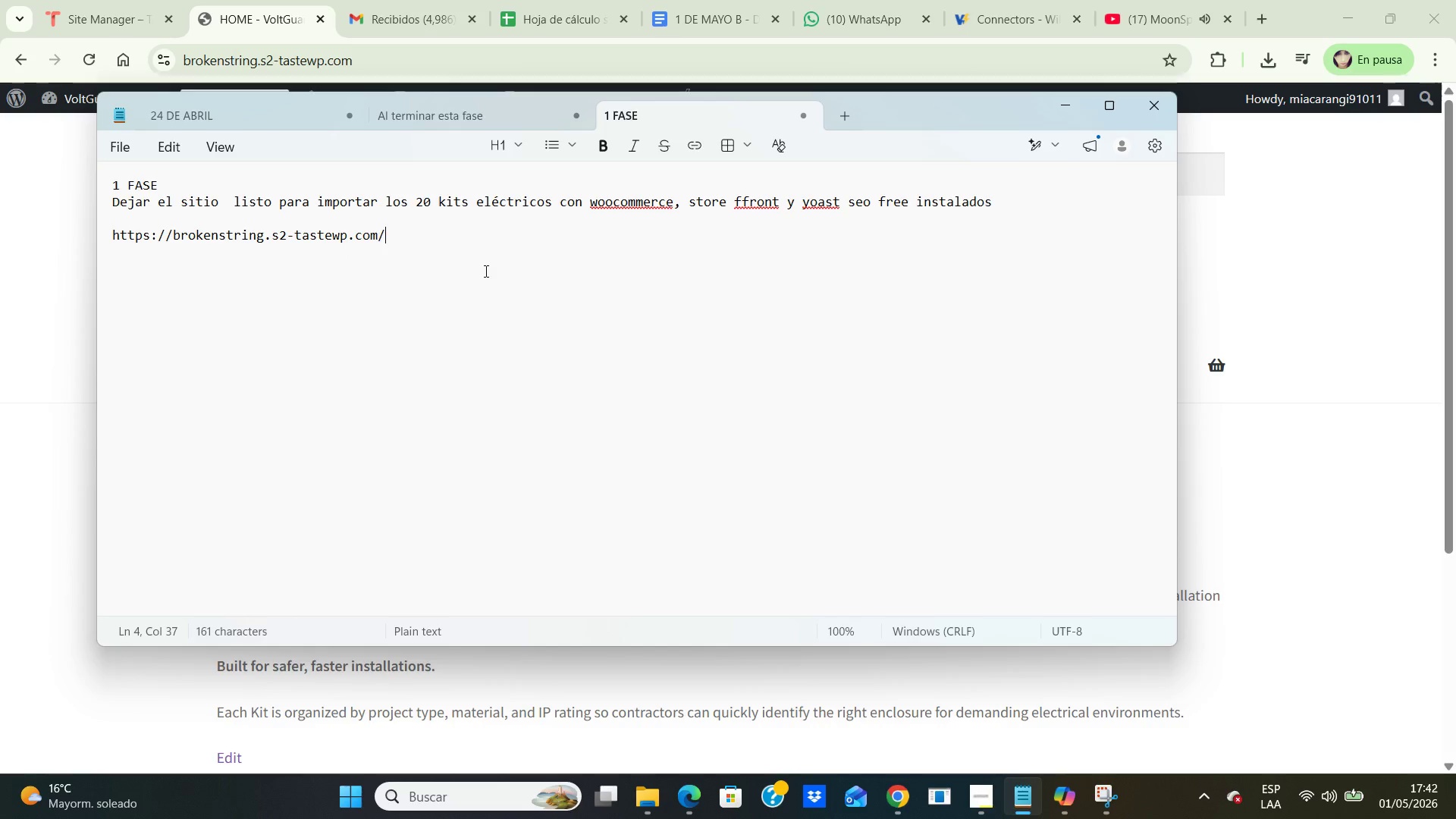 
key(Enter)
 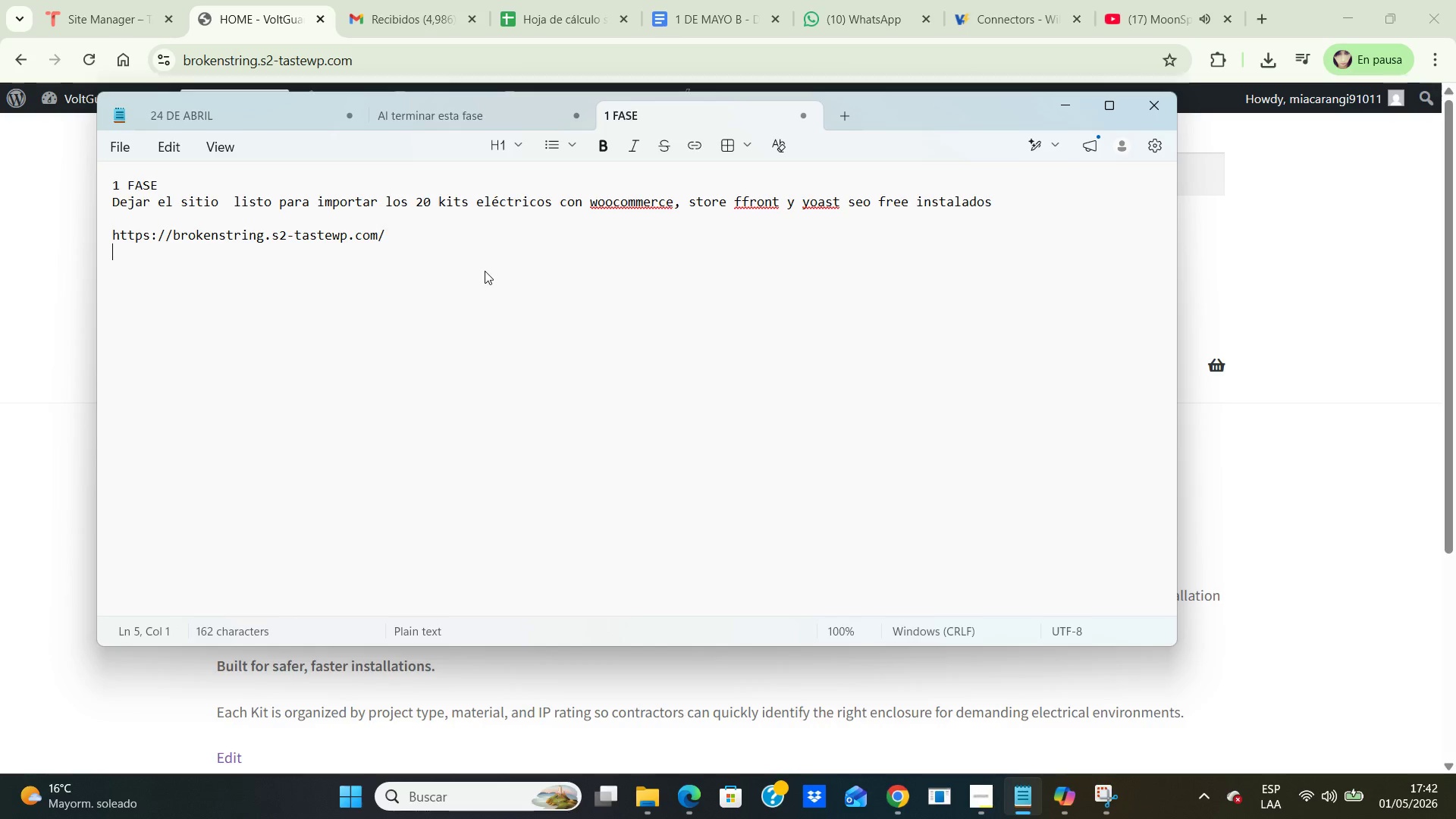 
type(VoltGuard Industrial)